 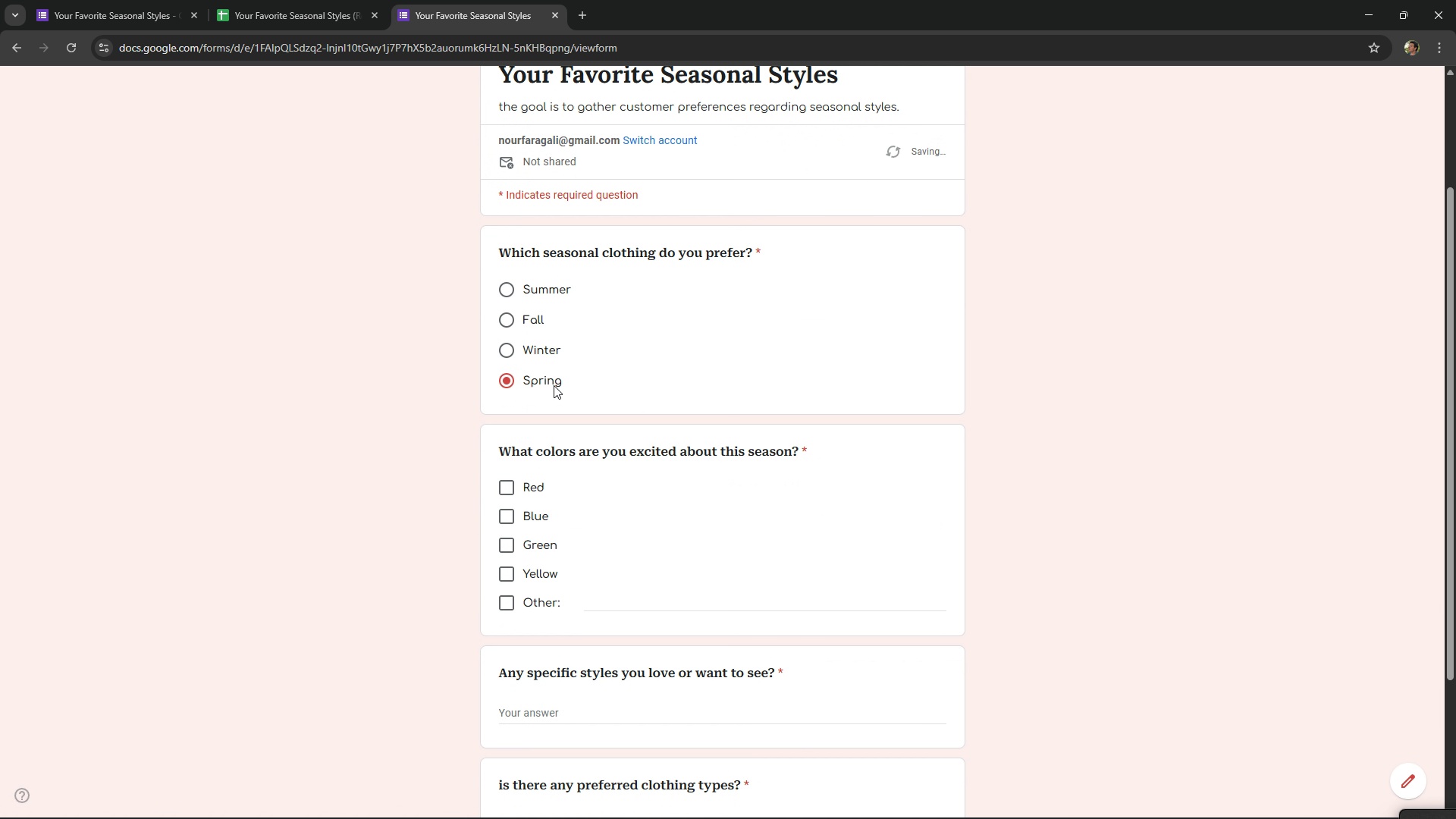 
scroll: coordinate [553, 460], scroll_direction: down, amount: 4.0
 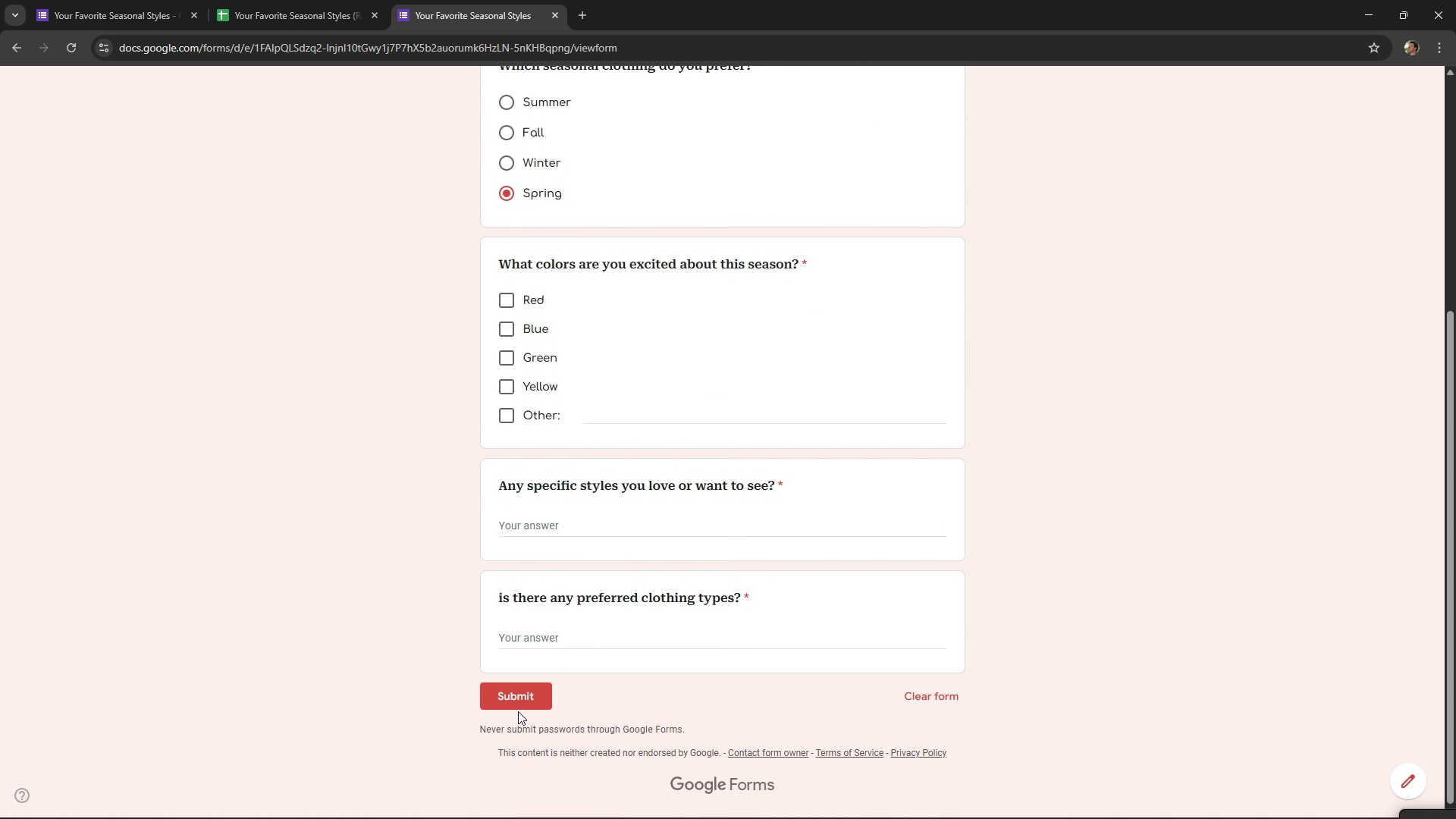 
left_click([515, 706])
 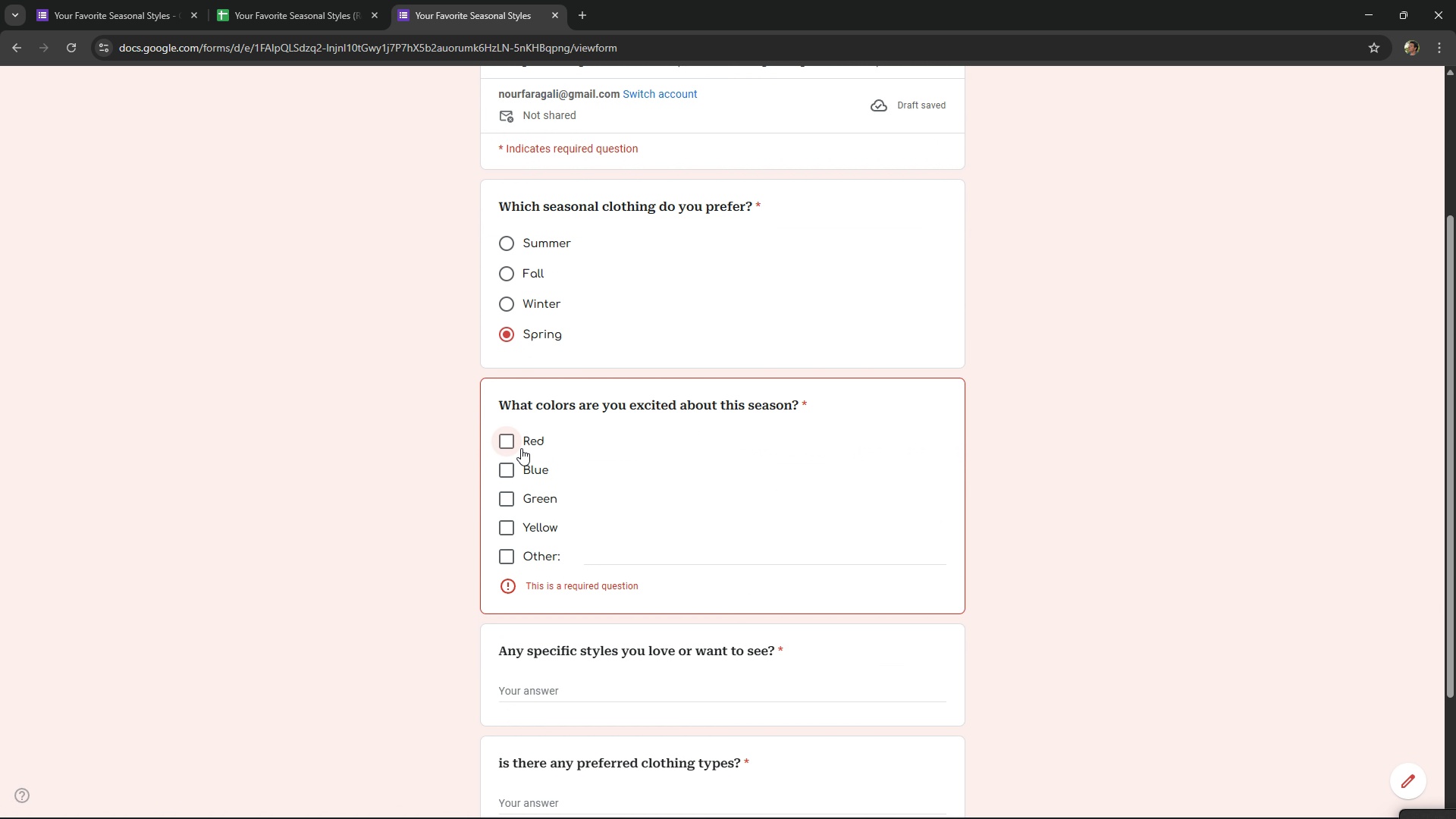 
left_click([523, 439])
 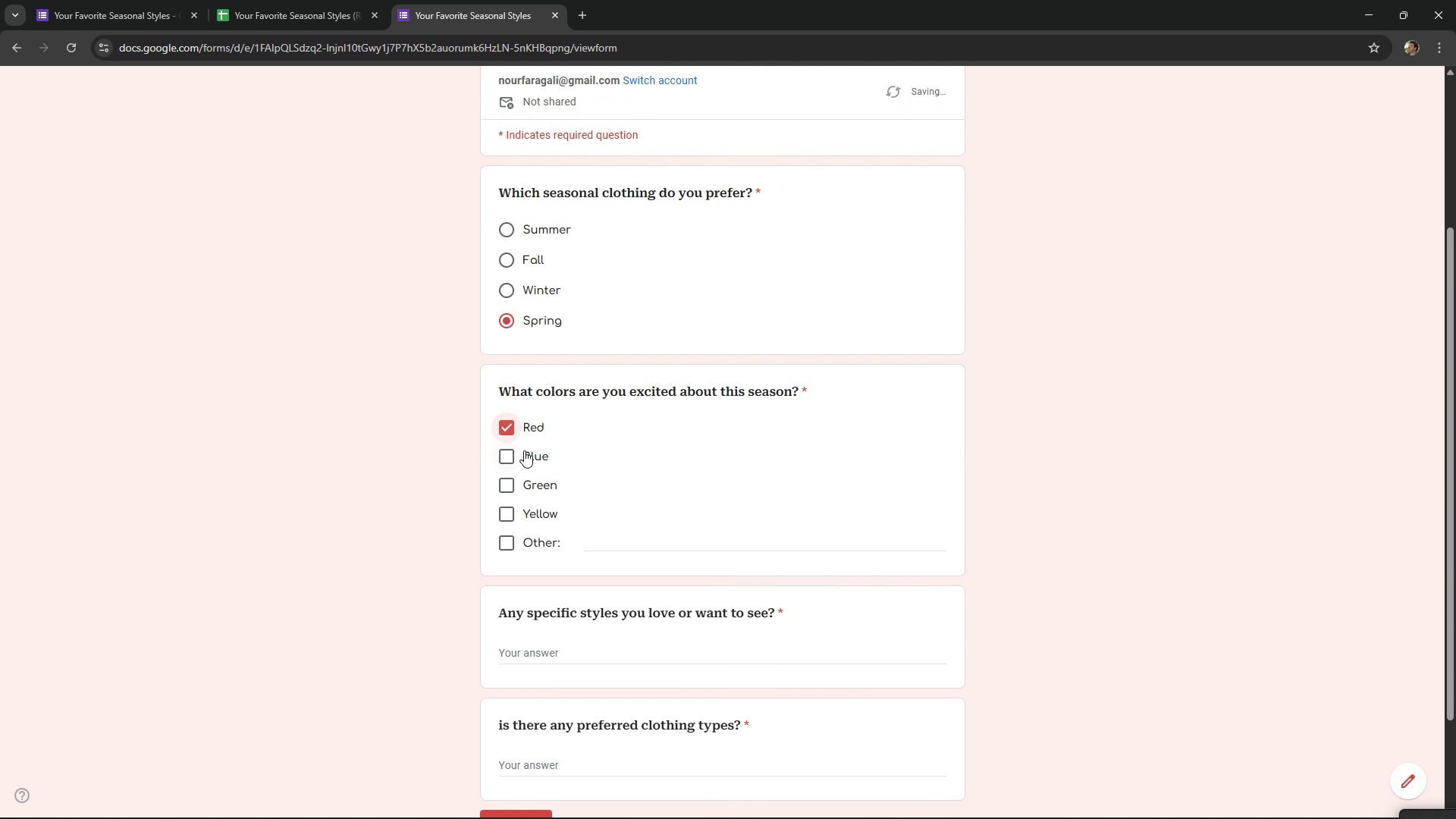 
scroll: coordinate [524, 450], scroll_direction: down, amount: 4.0
 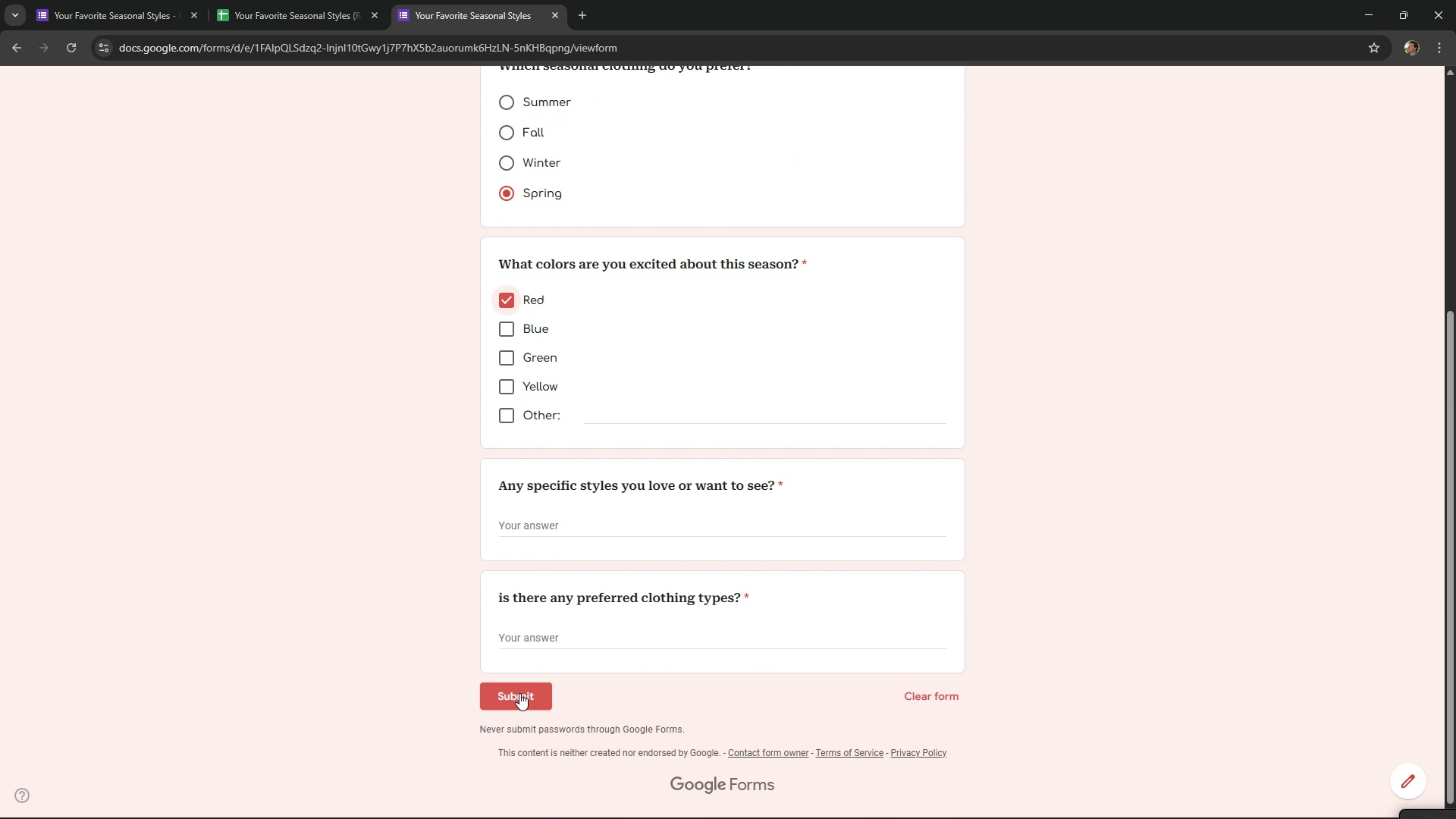 
left_click([519, 693])
 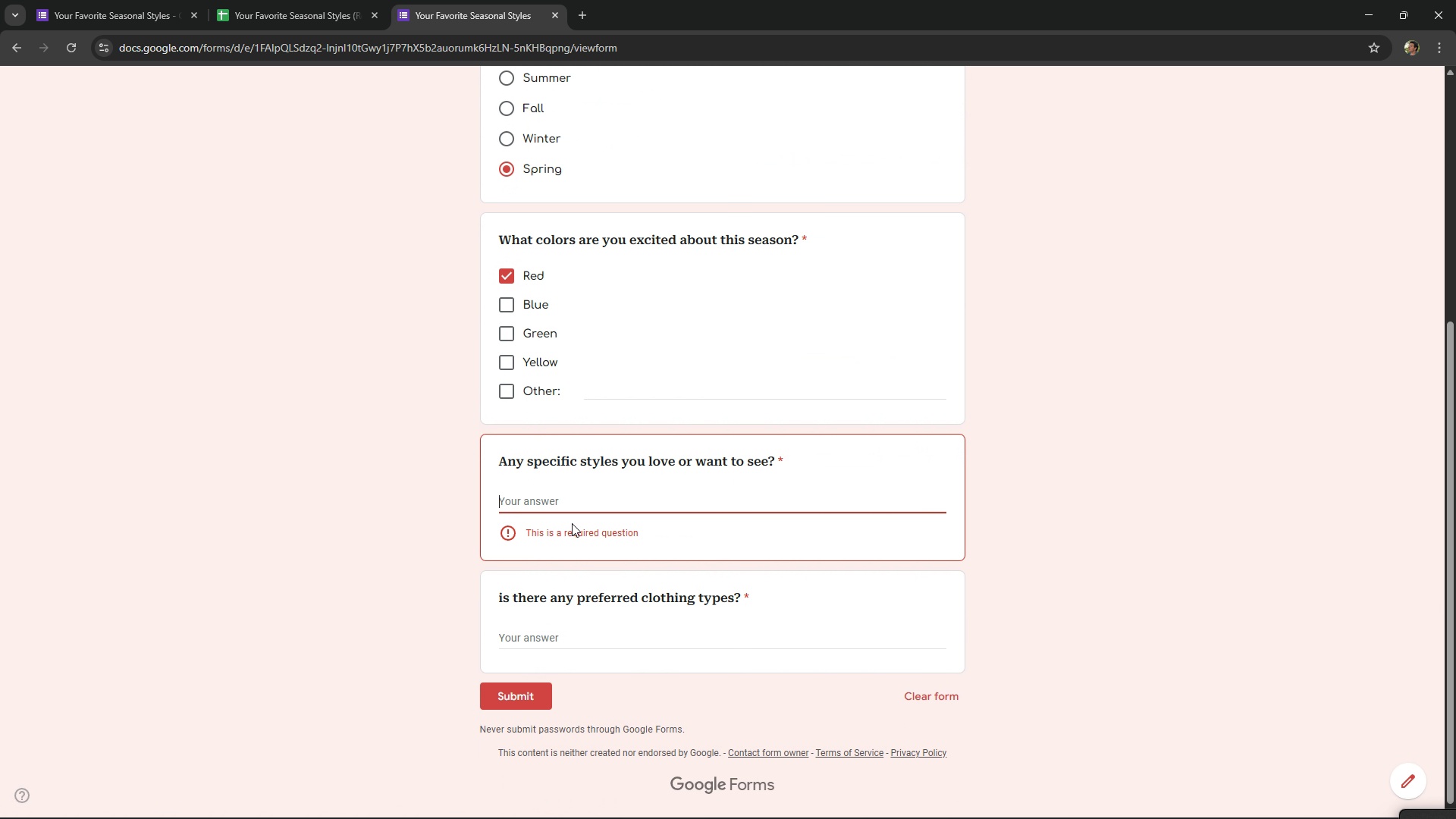 
key(NumpadDecimal)
 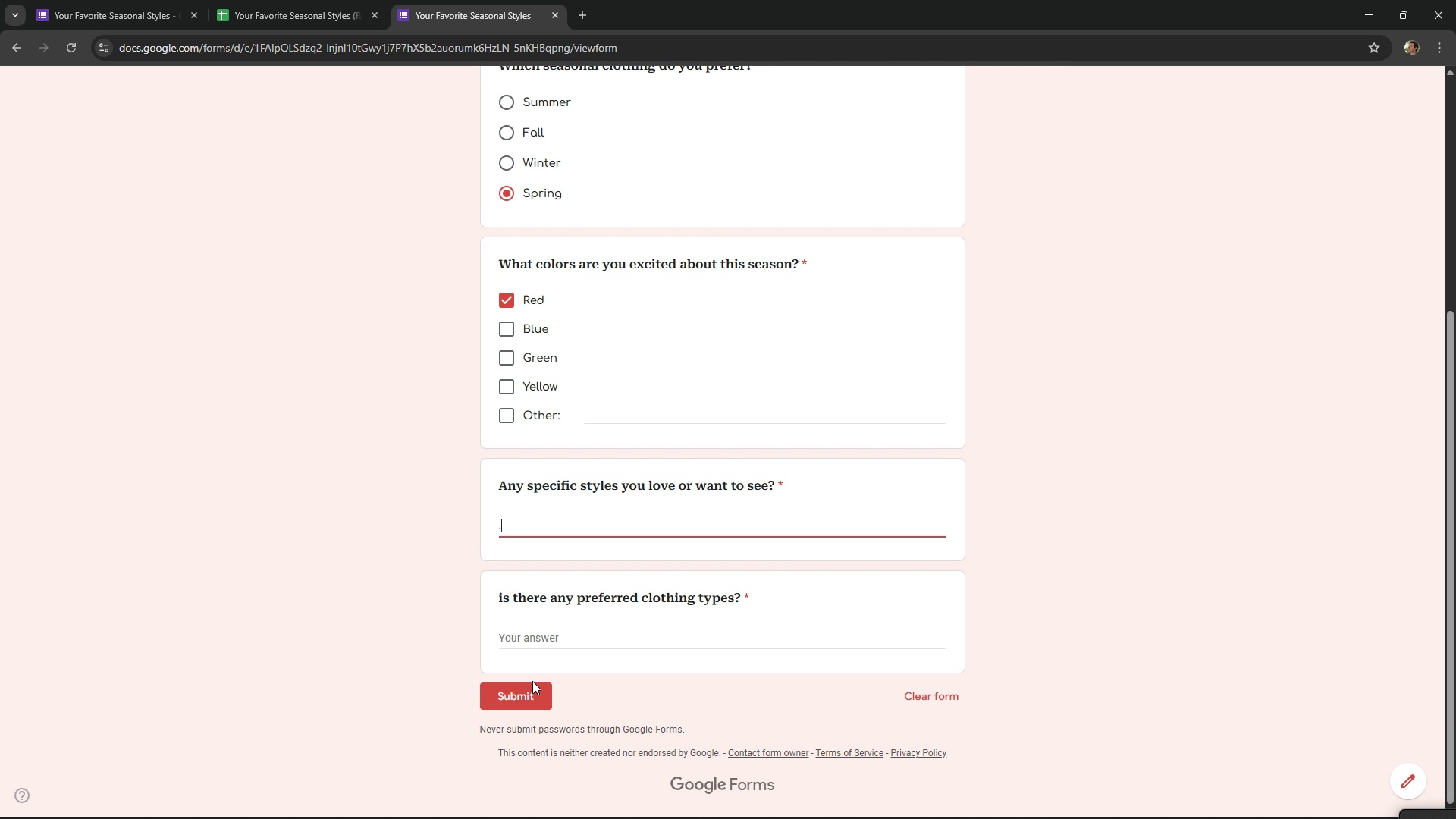 
left_click([531, 689])
 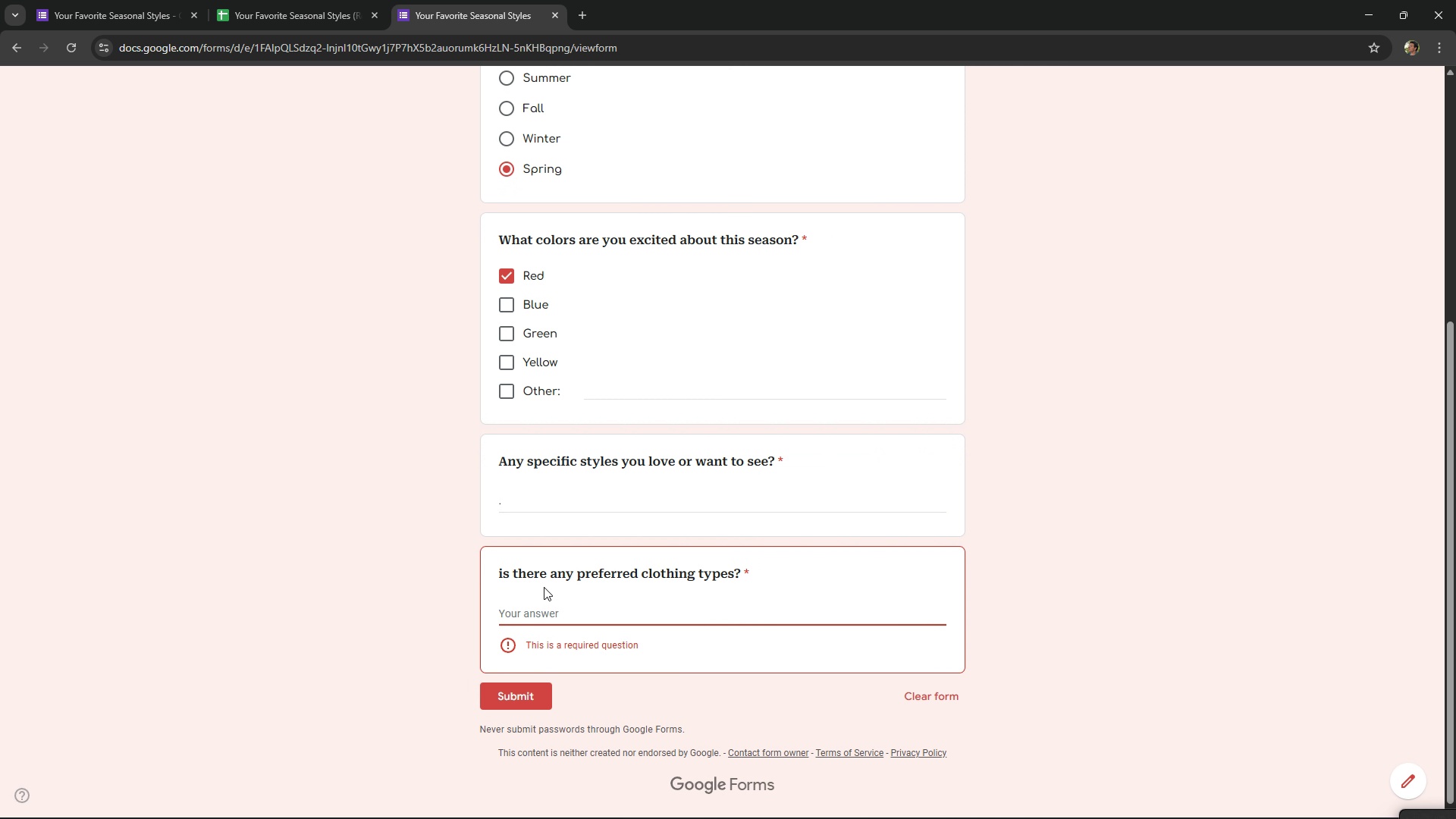 
double_click([547, 494])
 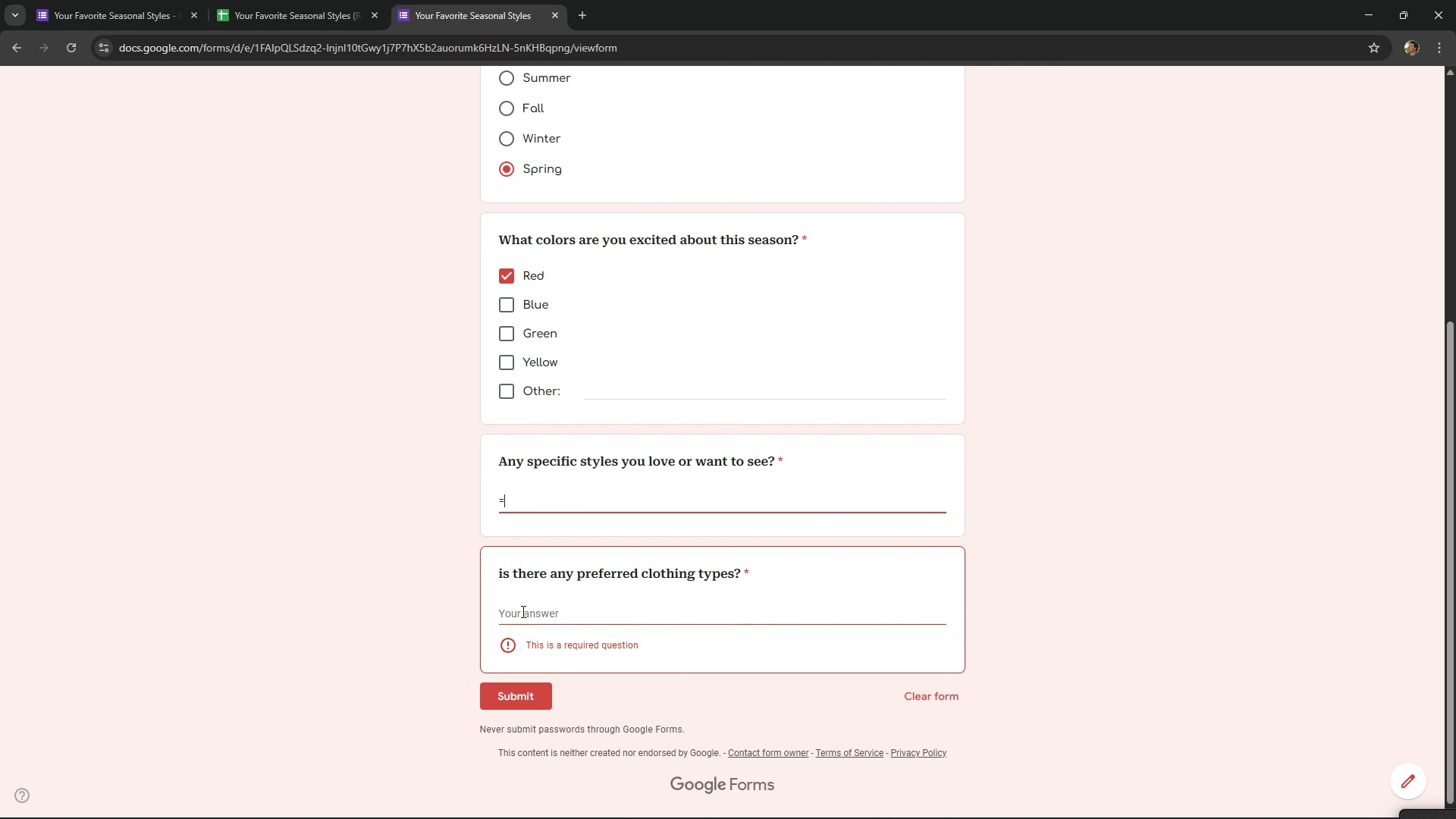 
type(=)
key(Backspace)
key(Backspace)
type(nono)
 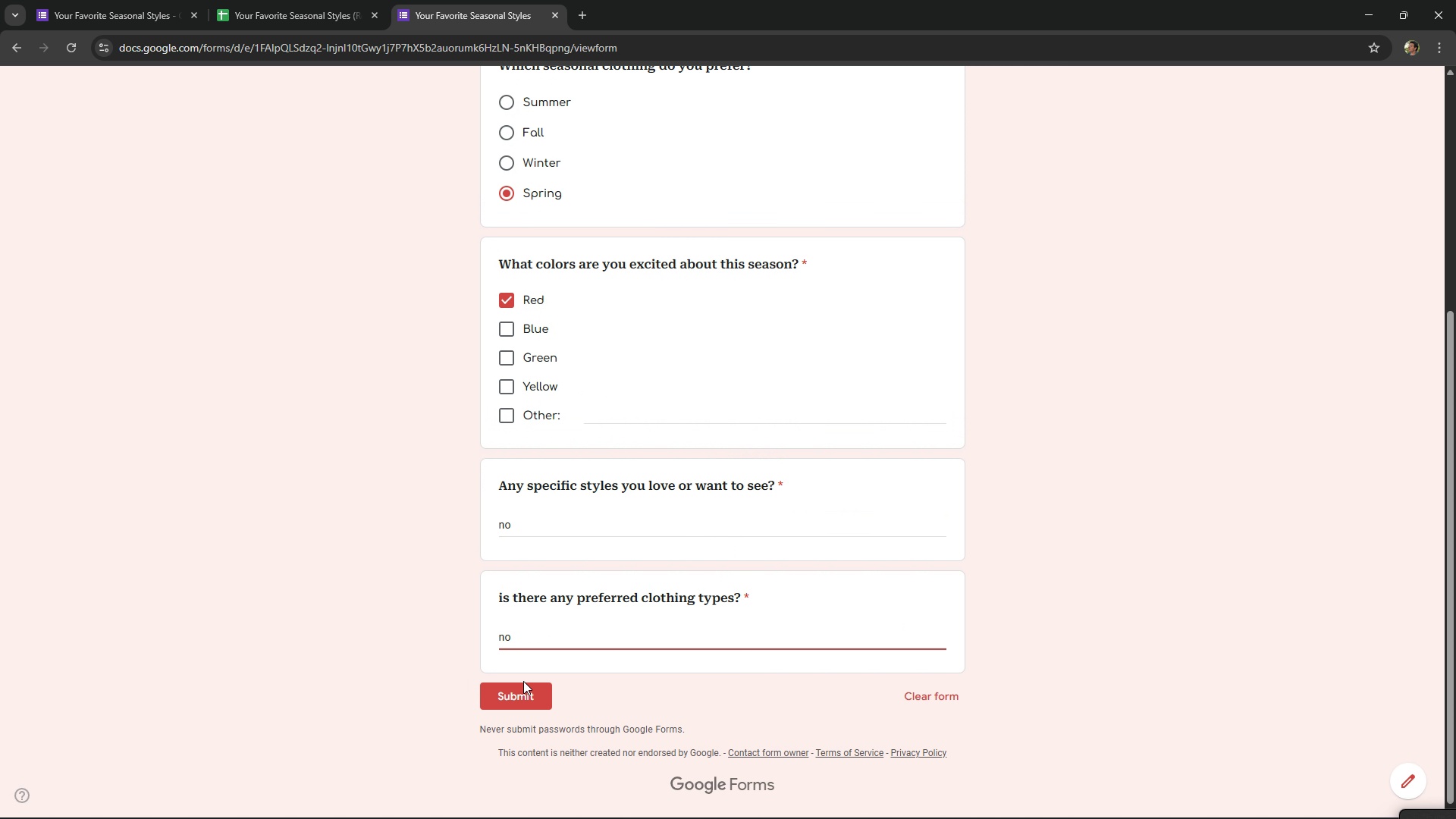 
left_click([520, 702])
 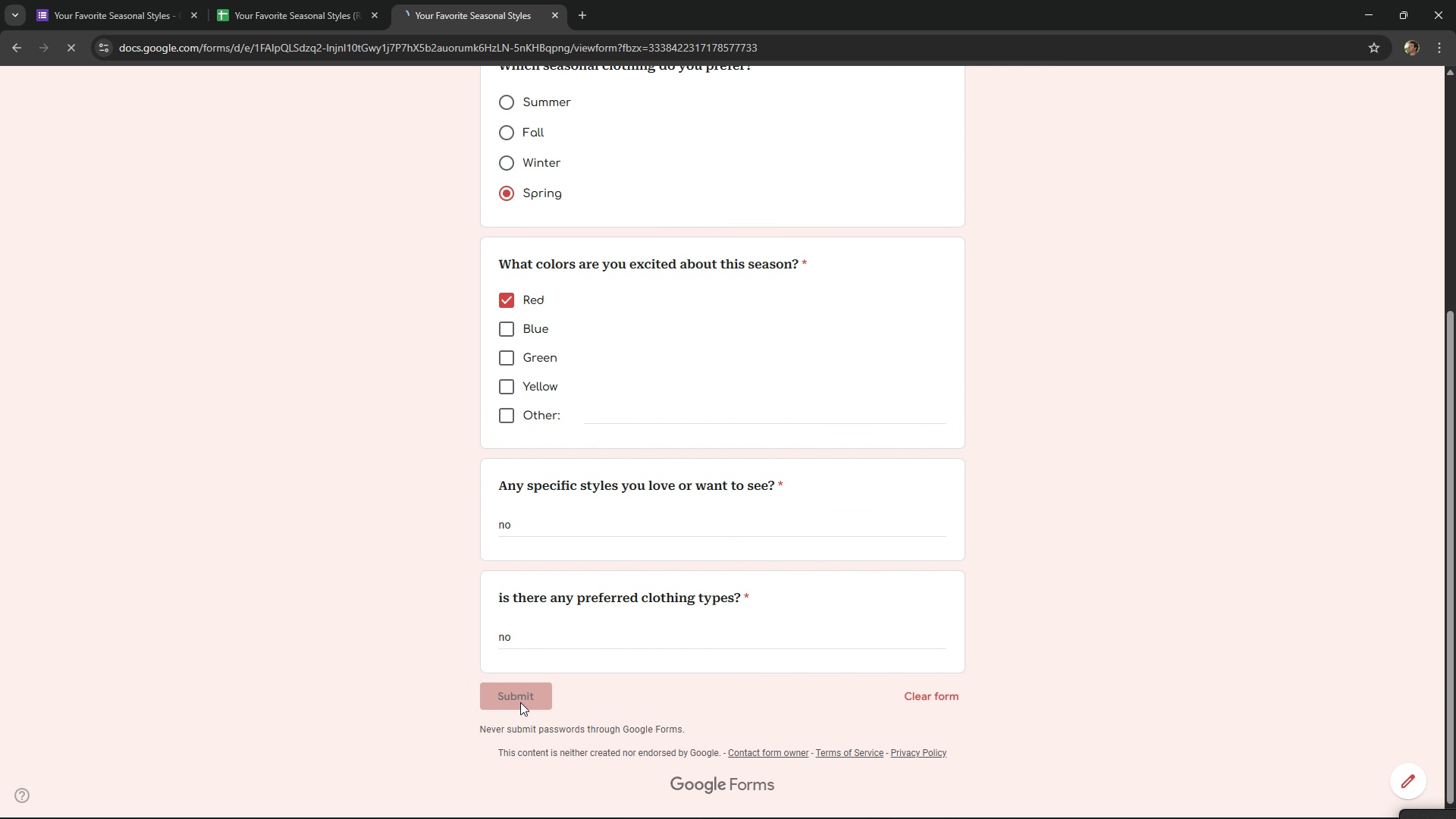 
key(Alt+Tab)
 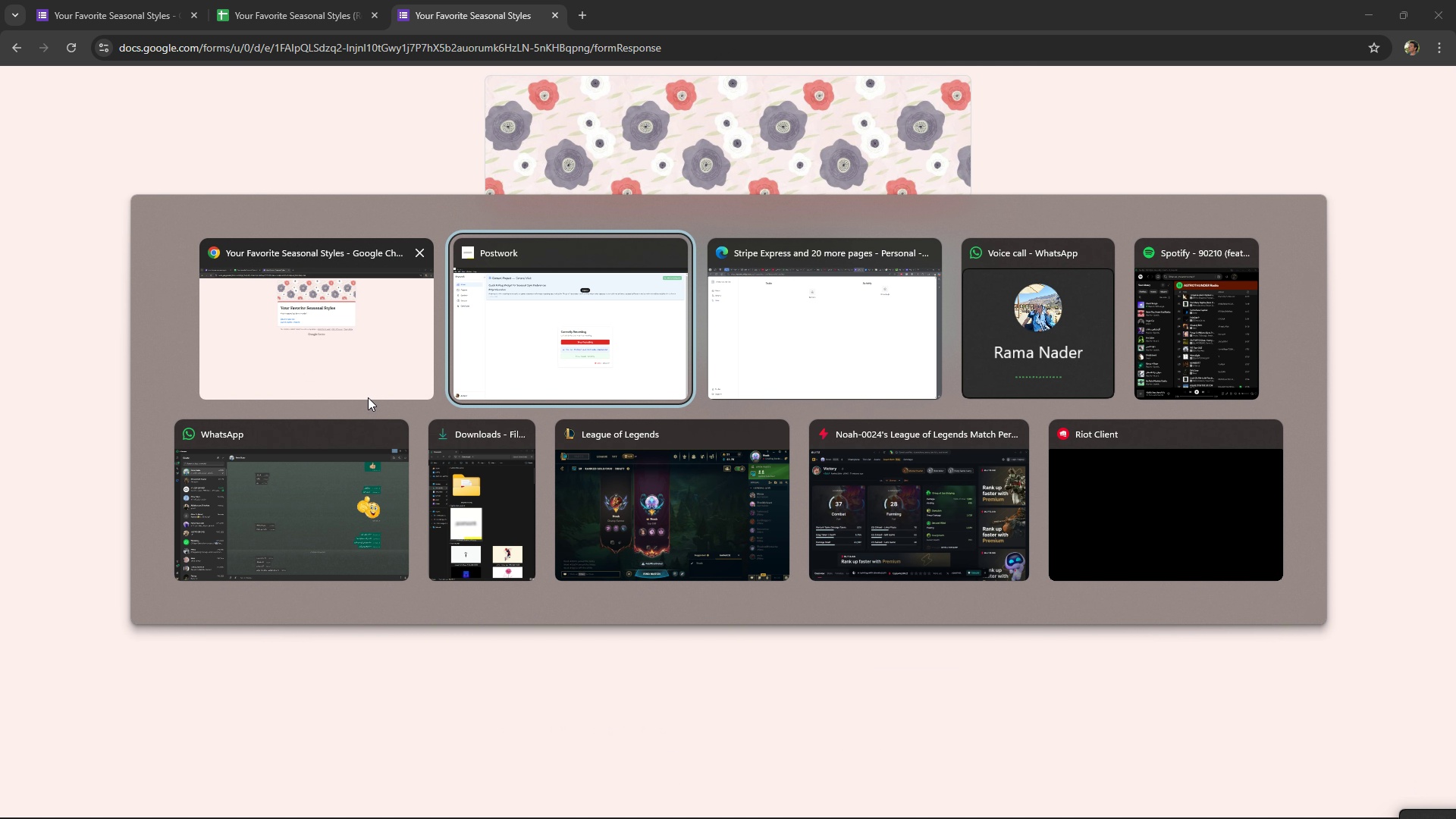 
left_click([368, 378])
 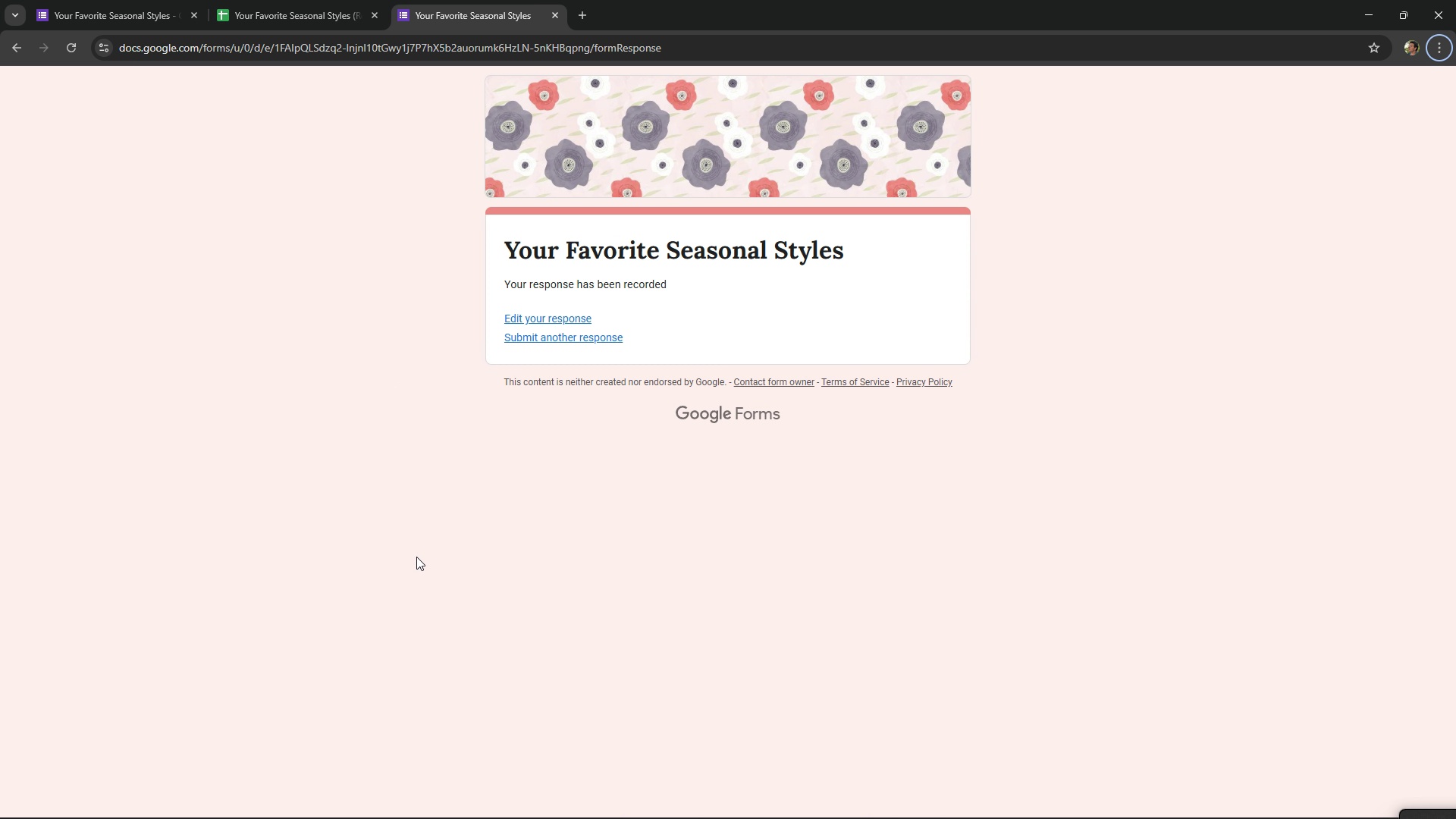 
wait(7.5)
 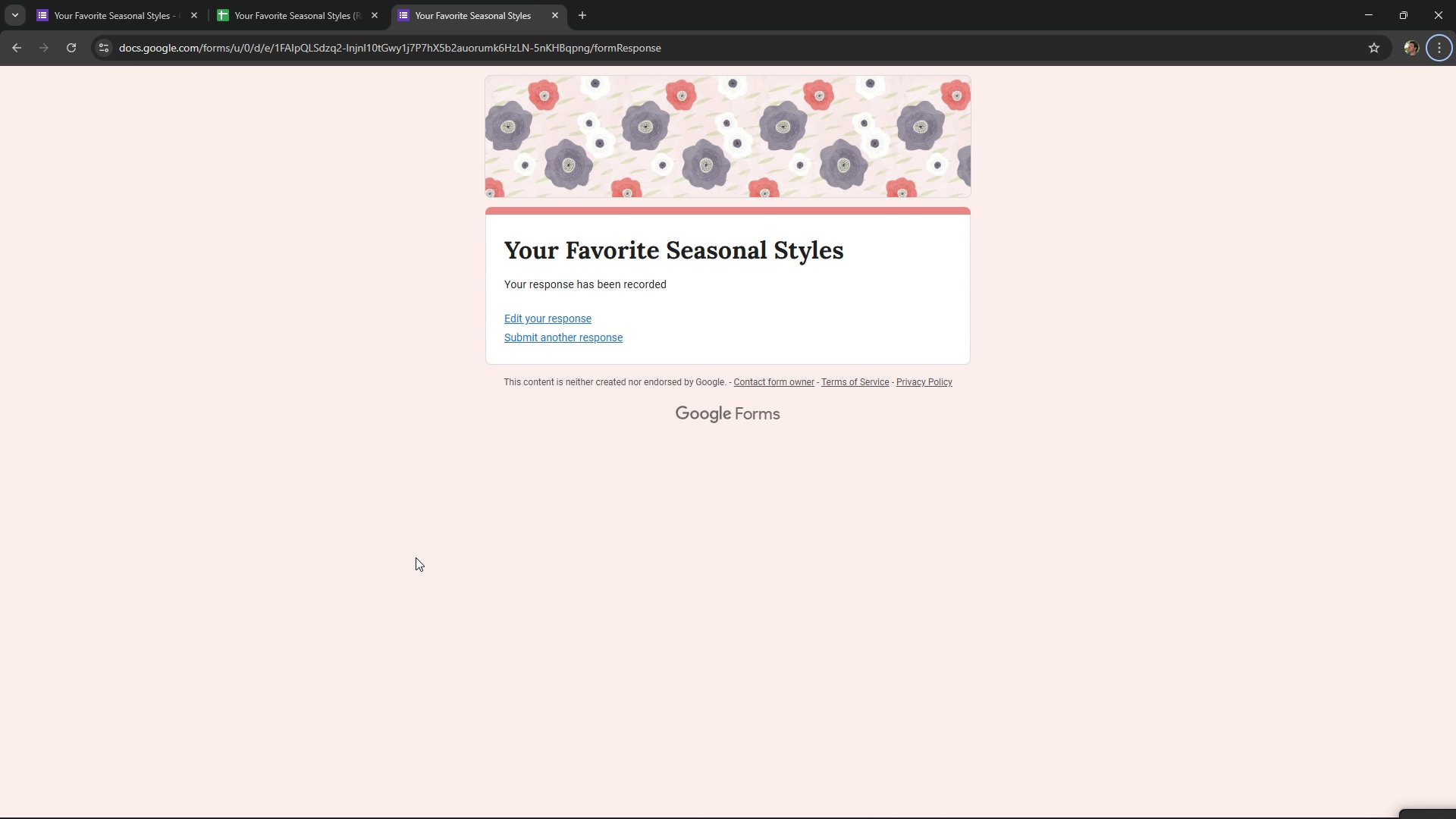 
left_click([466, 290])
 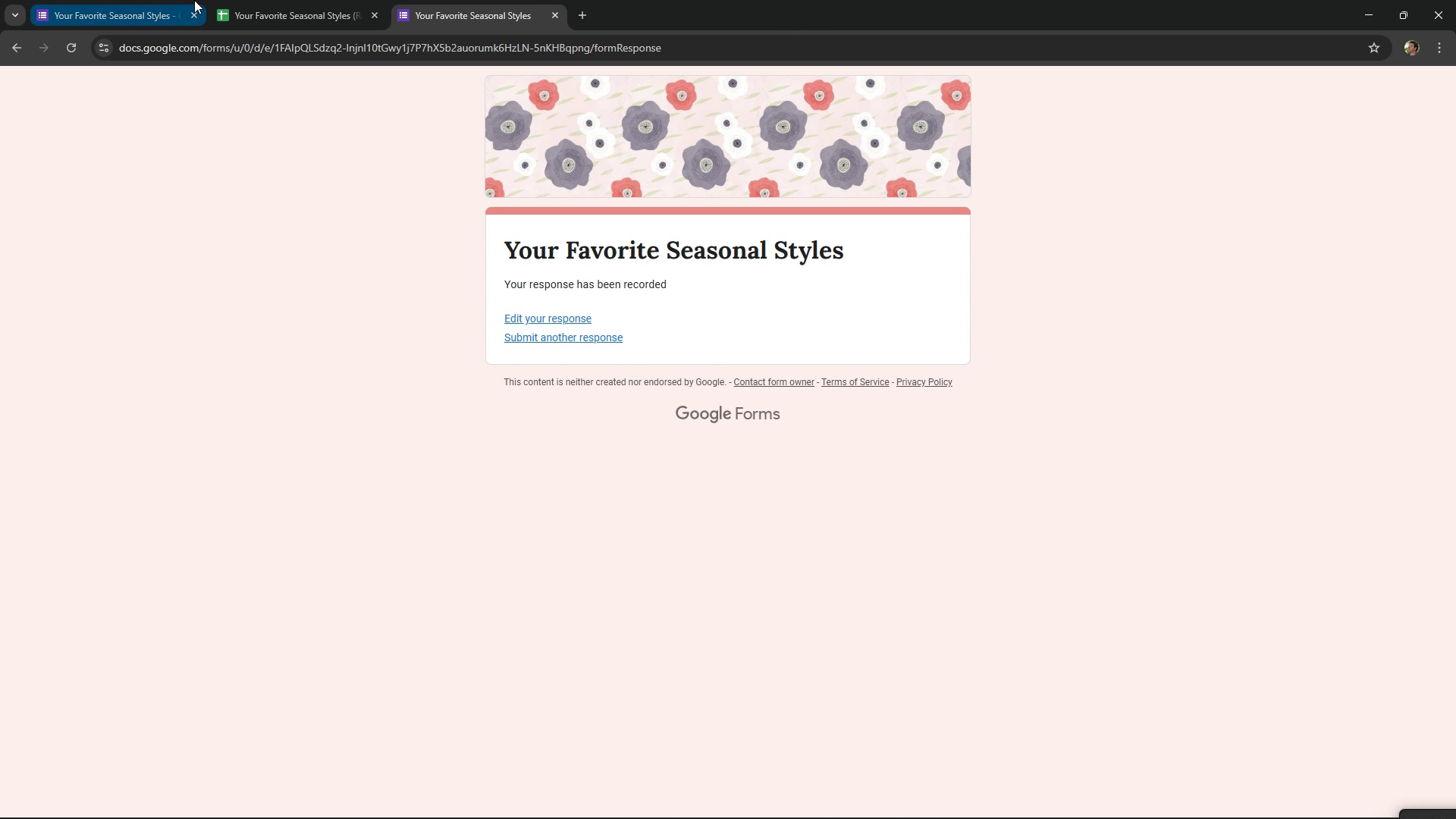 
left_click([194, 0])
 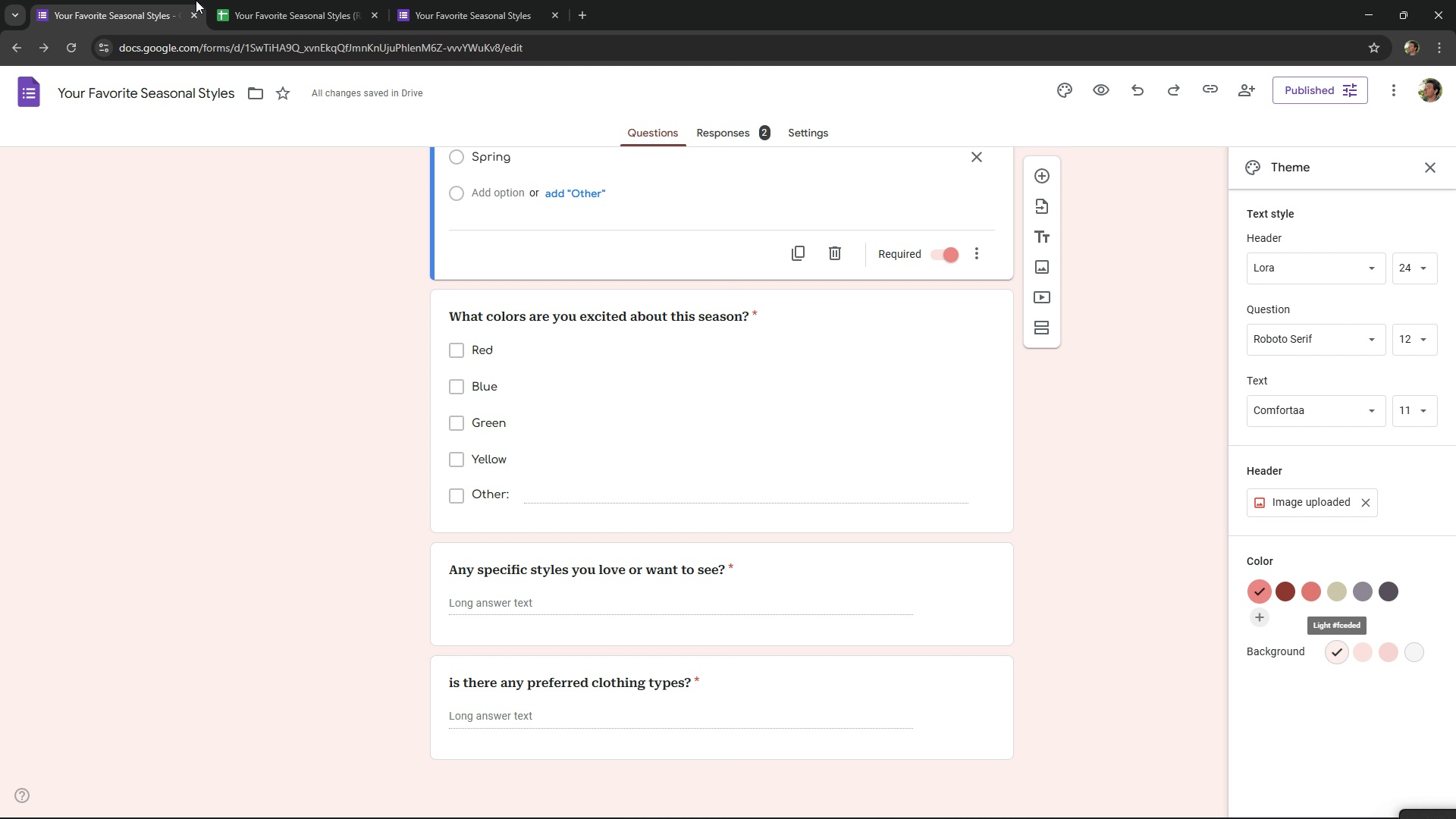 
wait(82.01)
 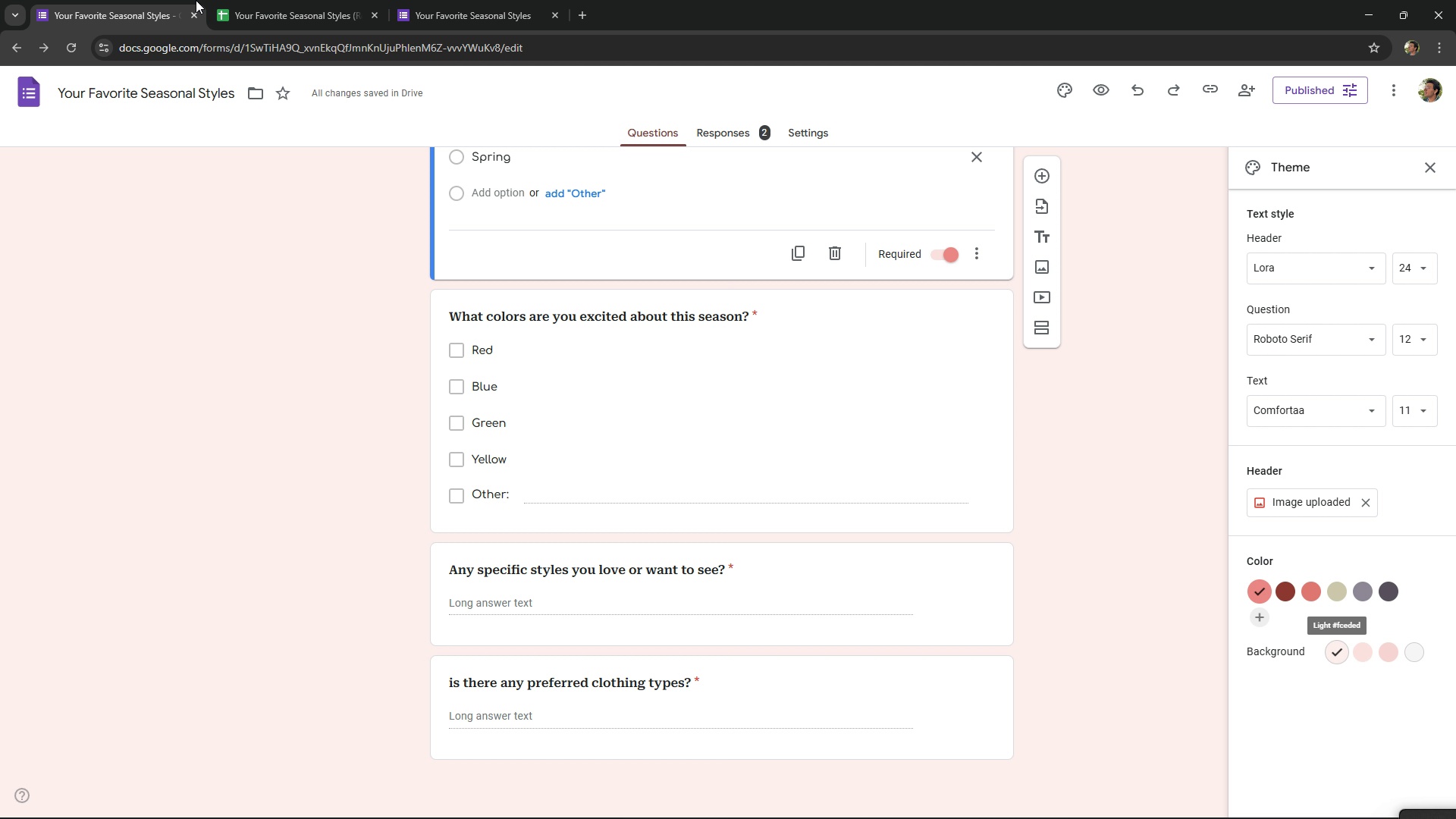 
left_click([1068, 792])